 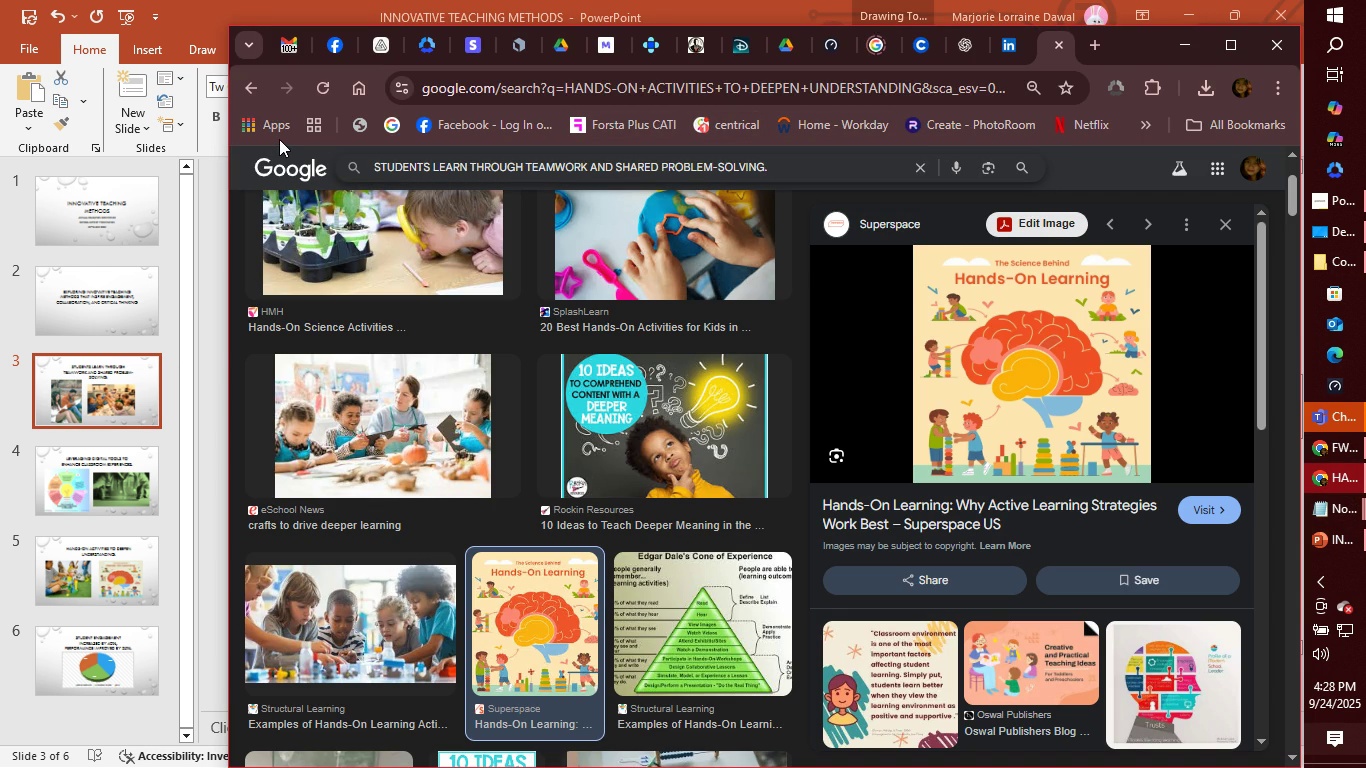 
key(Enter)
 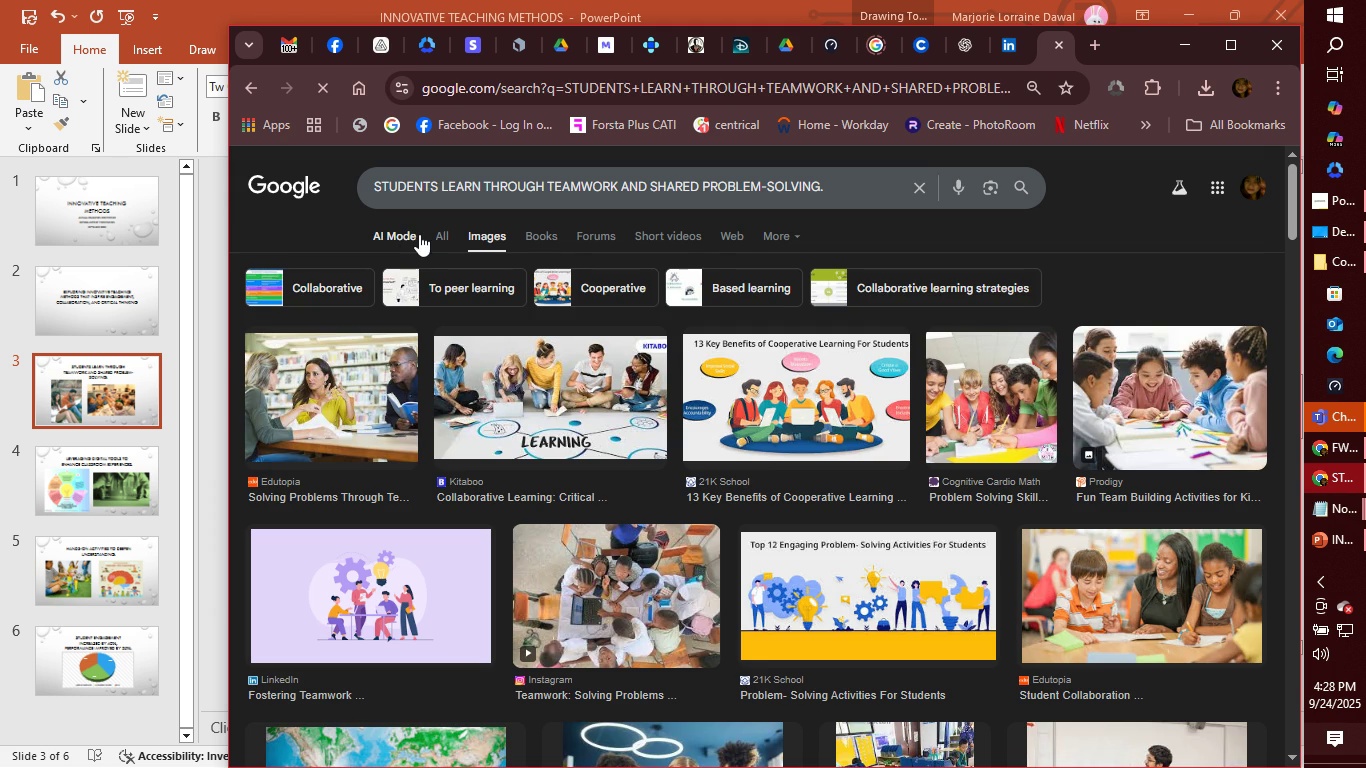 
left_click([438, 234])
 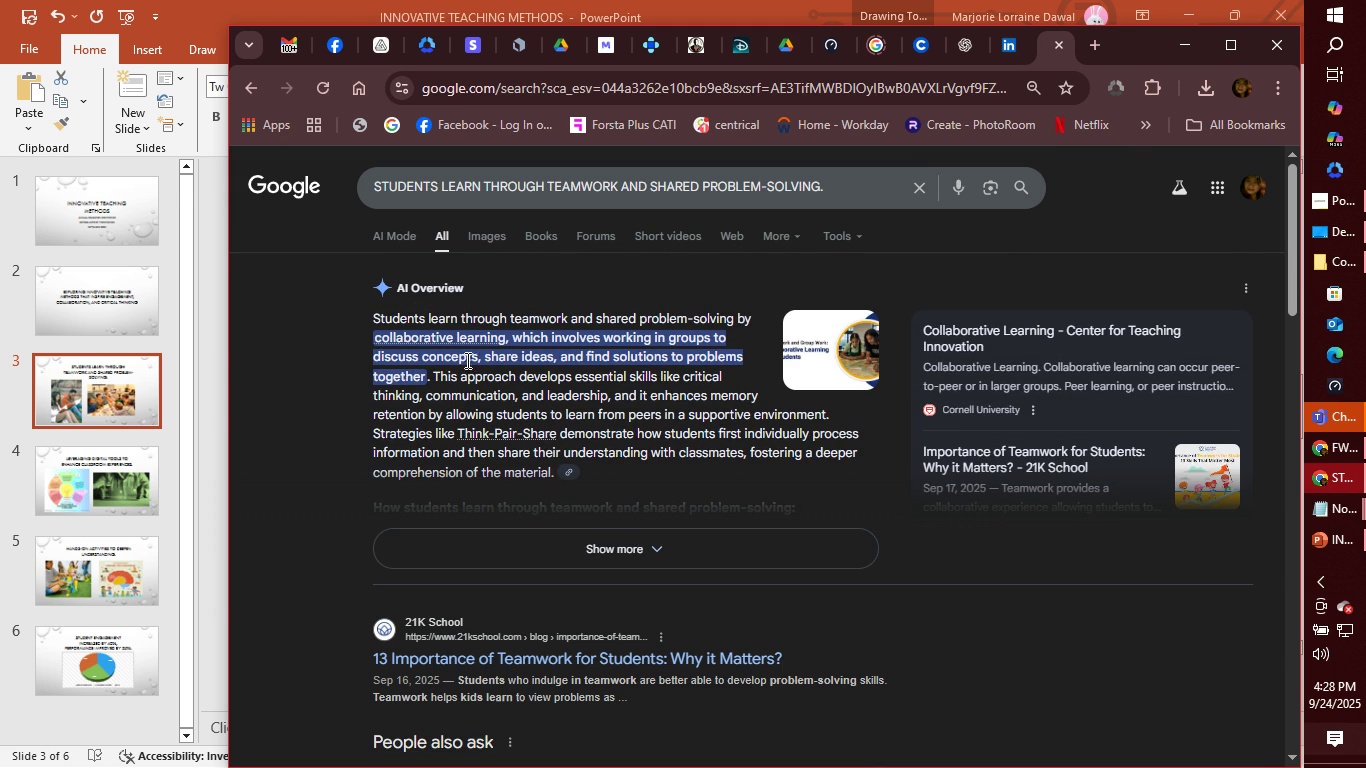 
wait(11.83)
 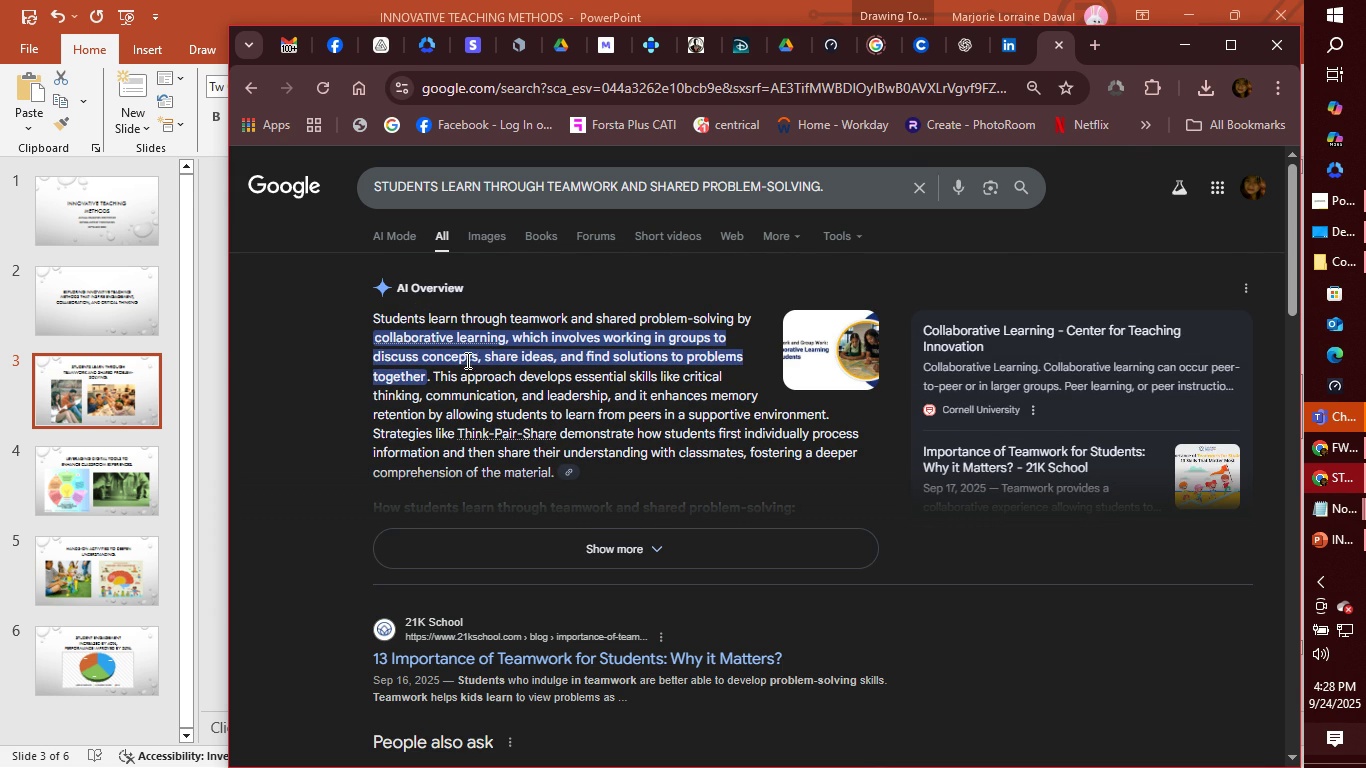 
left_click([644, 552])